 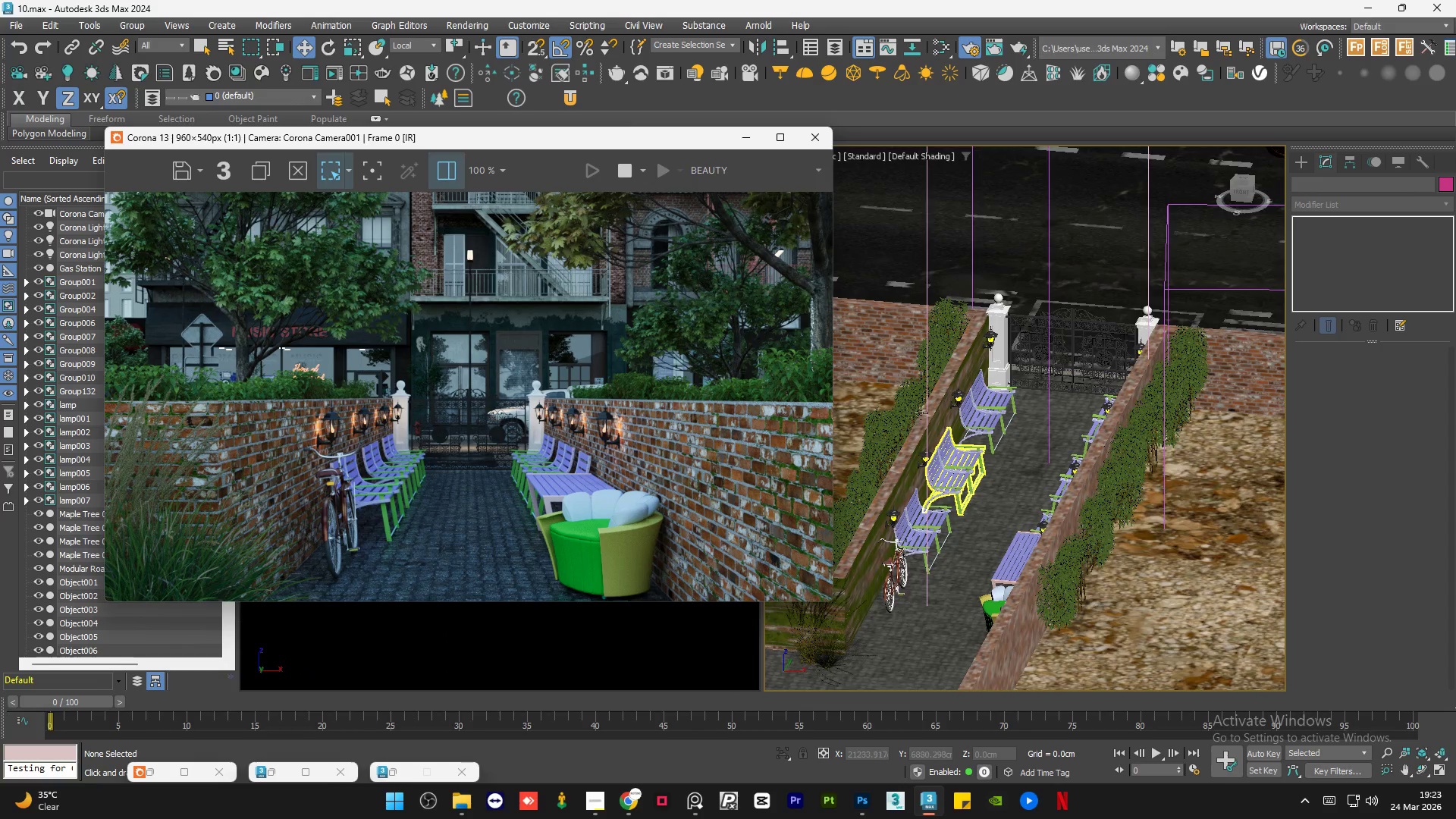 
scroll: coordinate [601, 390], scroll_direction: down, amount: 1.0
 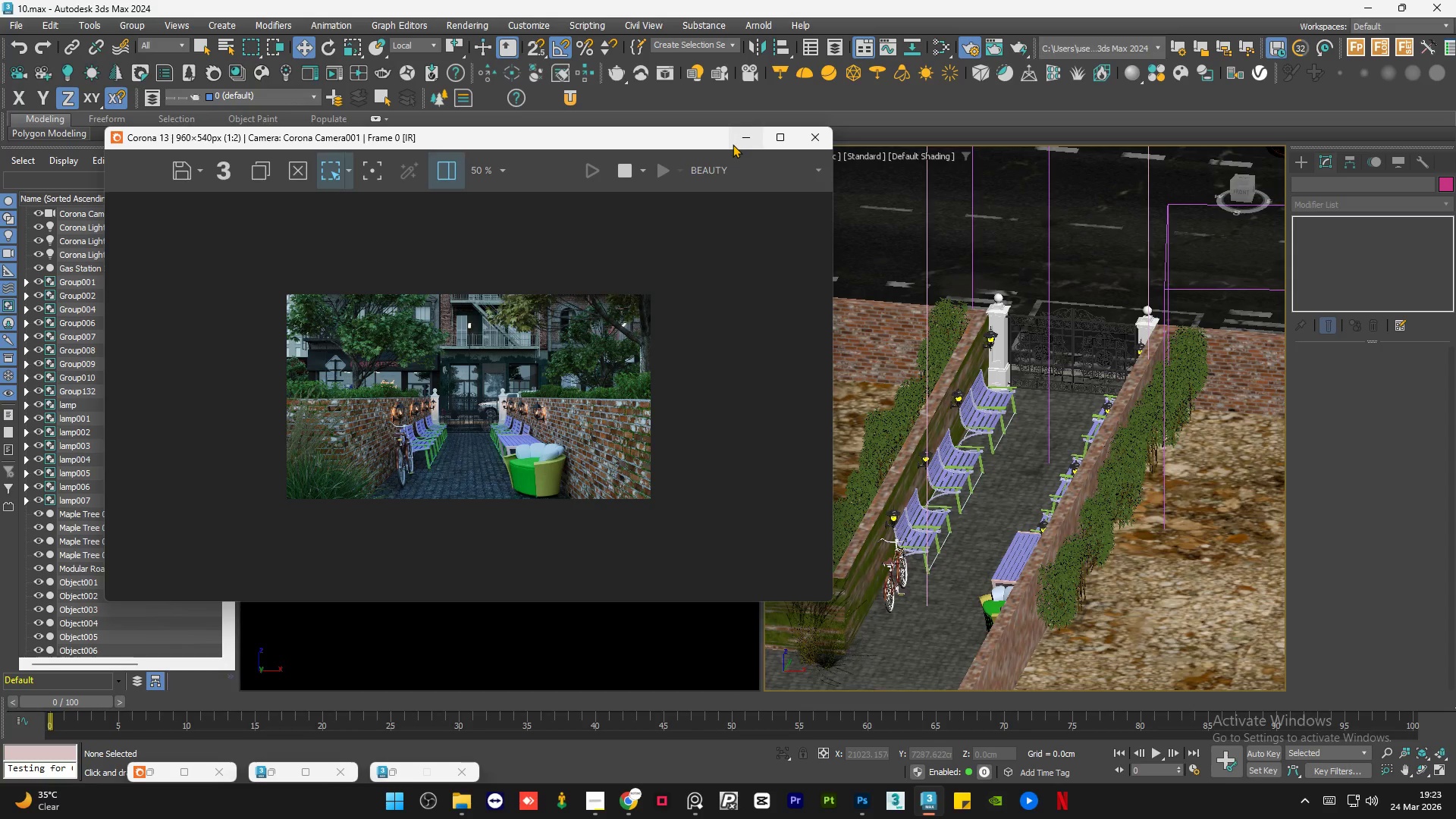 
scroll: coordinate [544, 428], scroll_direction: up, amount: 3.0
 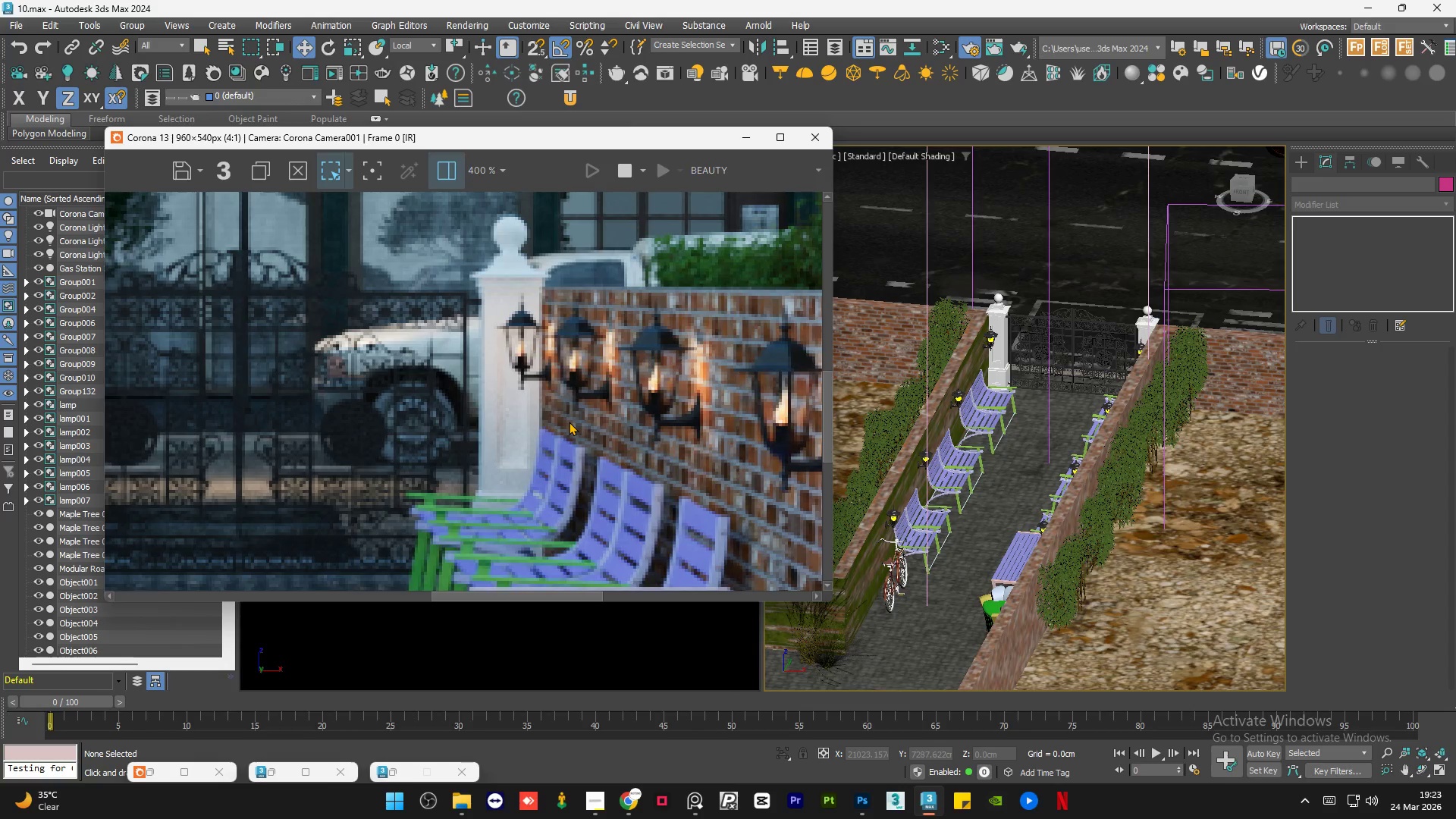 
scroll: coordinate [569, 422], scroll_direction: down, amount: 2.0
 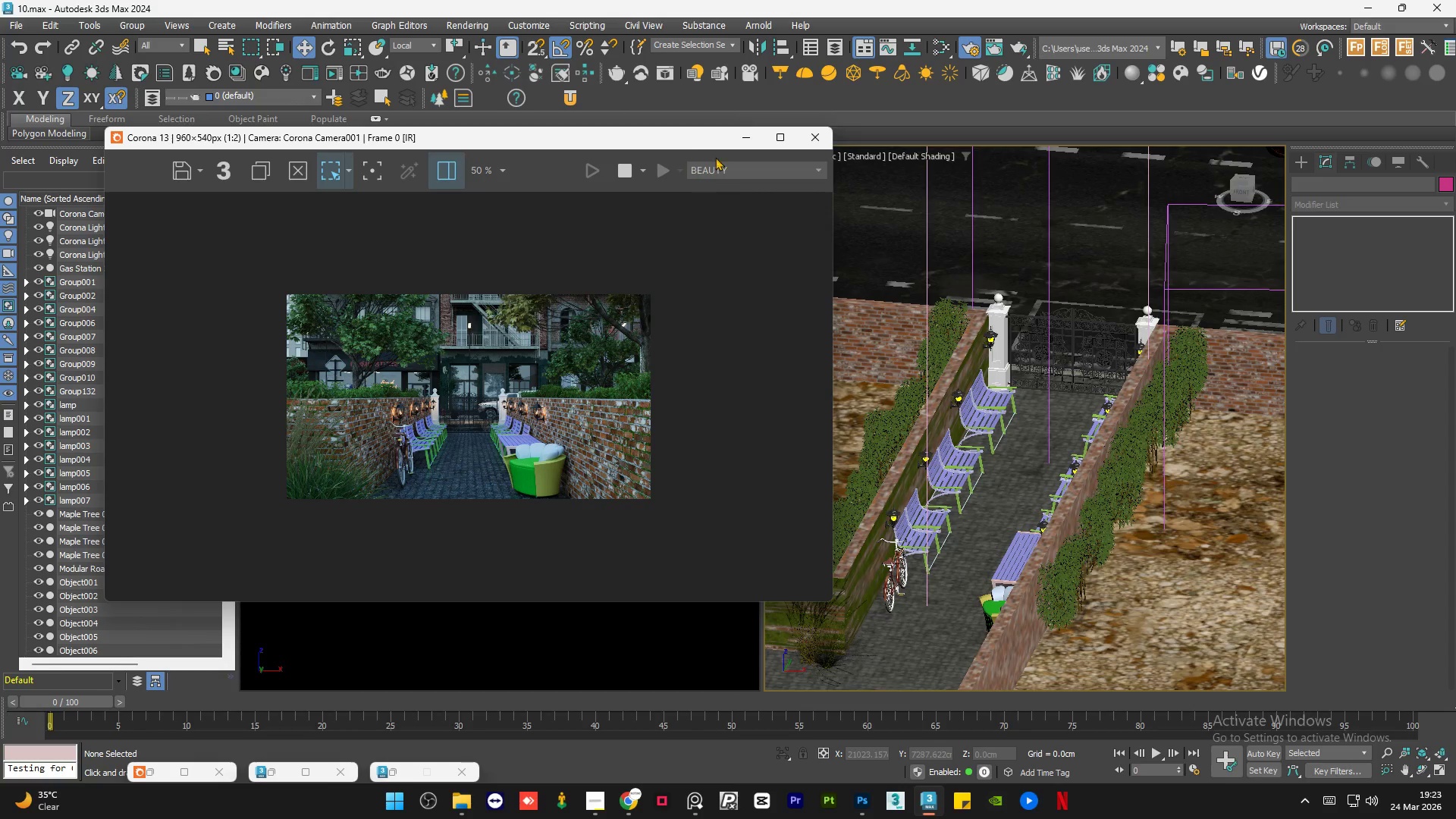 
left_click([735, 139])
 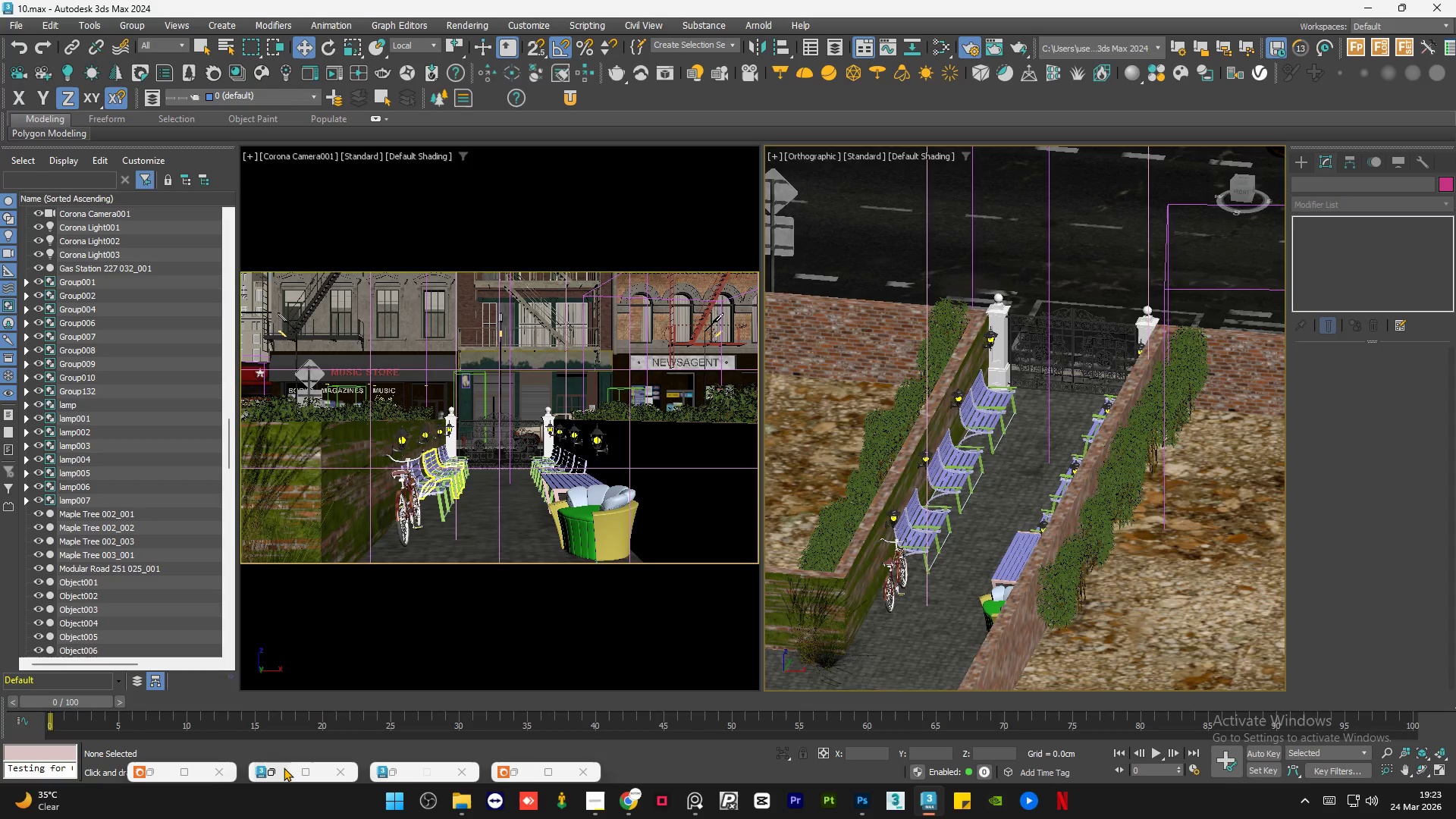 
wait(19.69)
 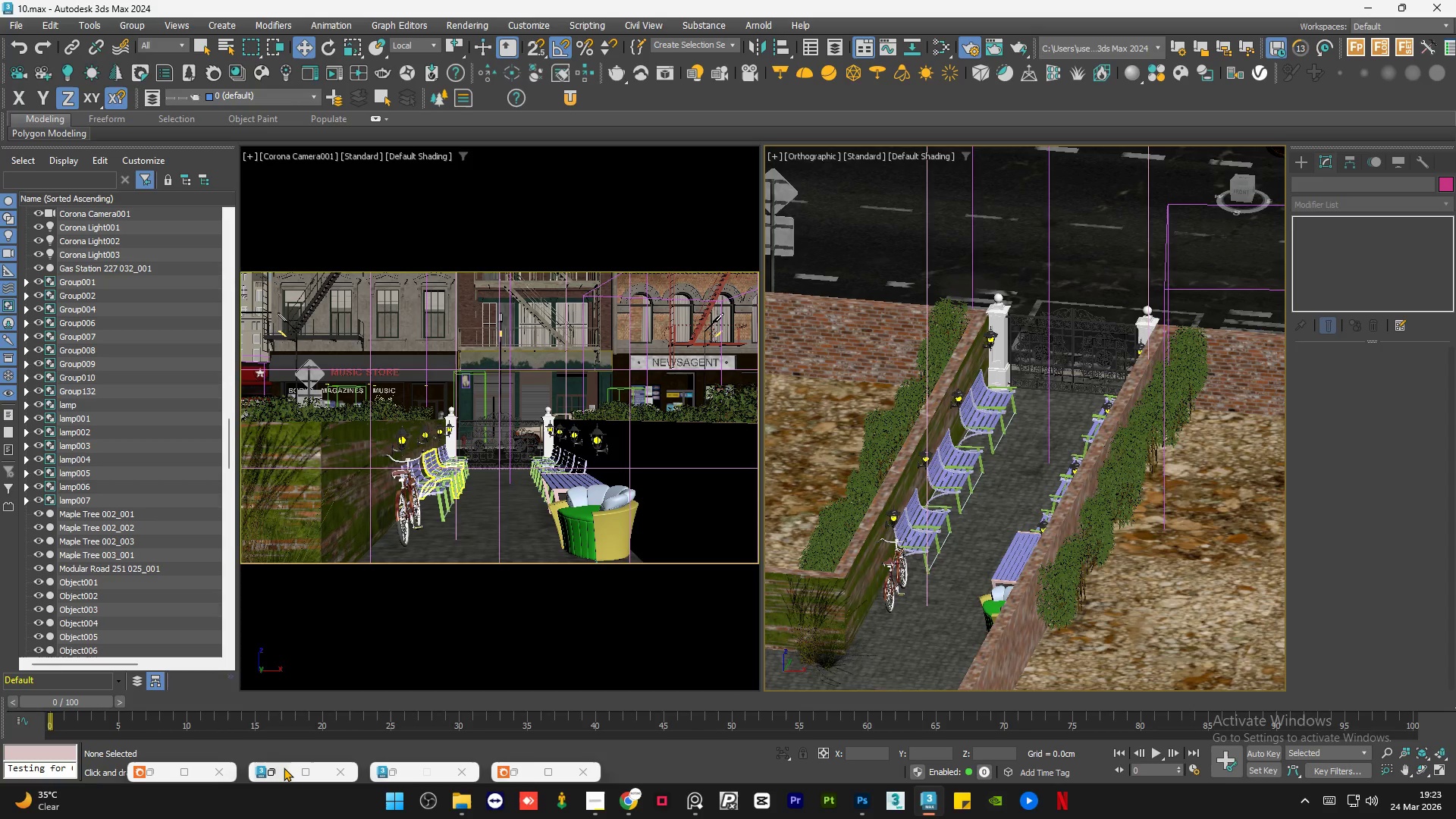 
hold_key(key=AltLeft, duration=0.66)
 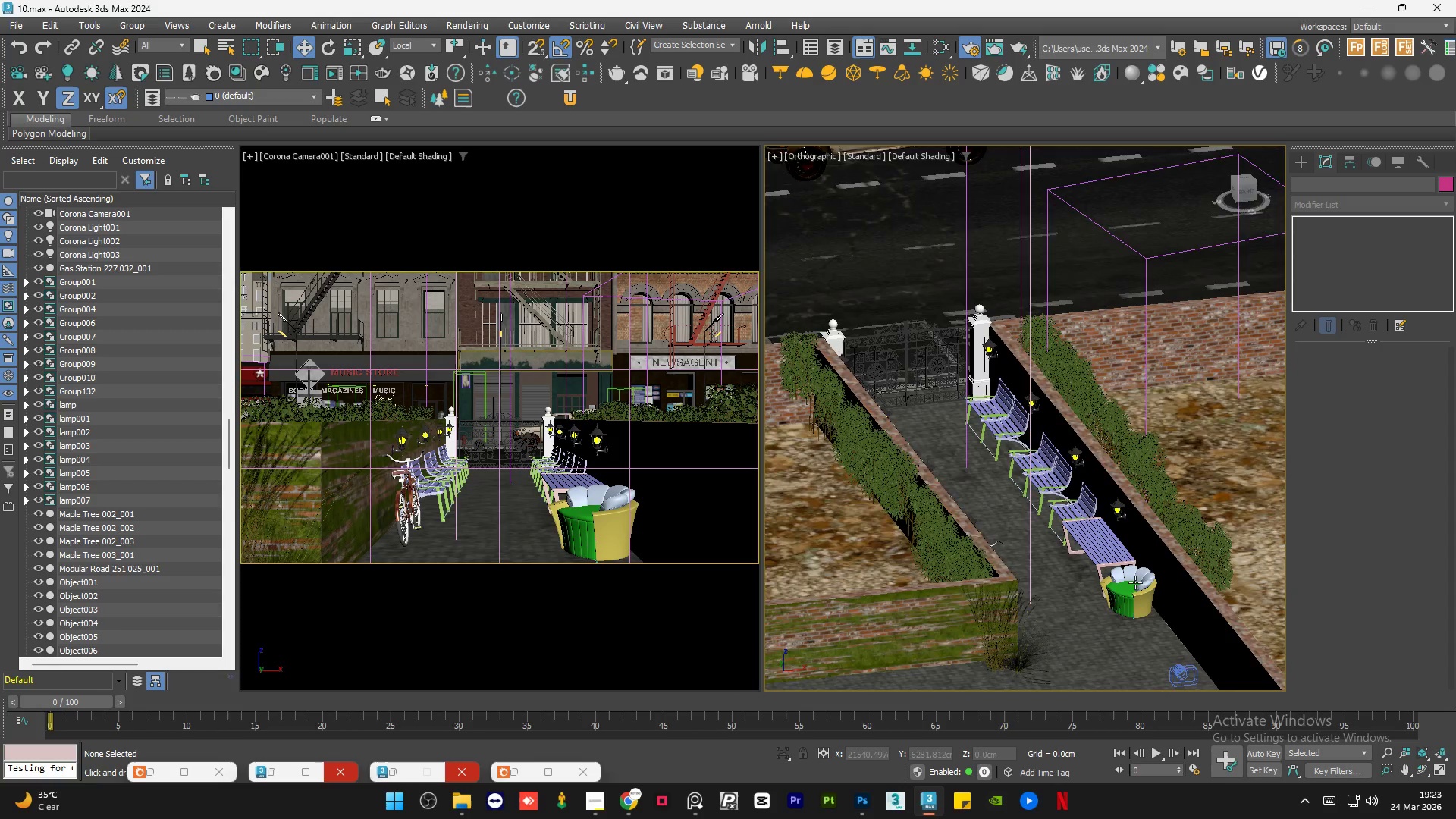 
scroll: coordinate [1125, 618], scroll_direction: up, amount: 9.0
 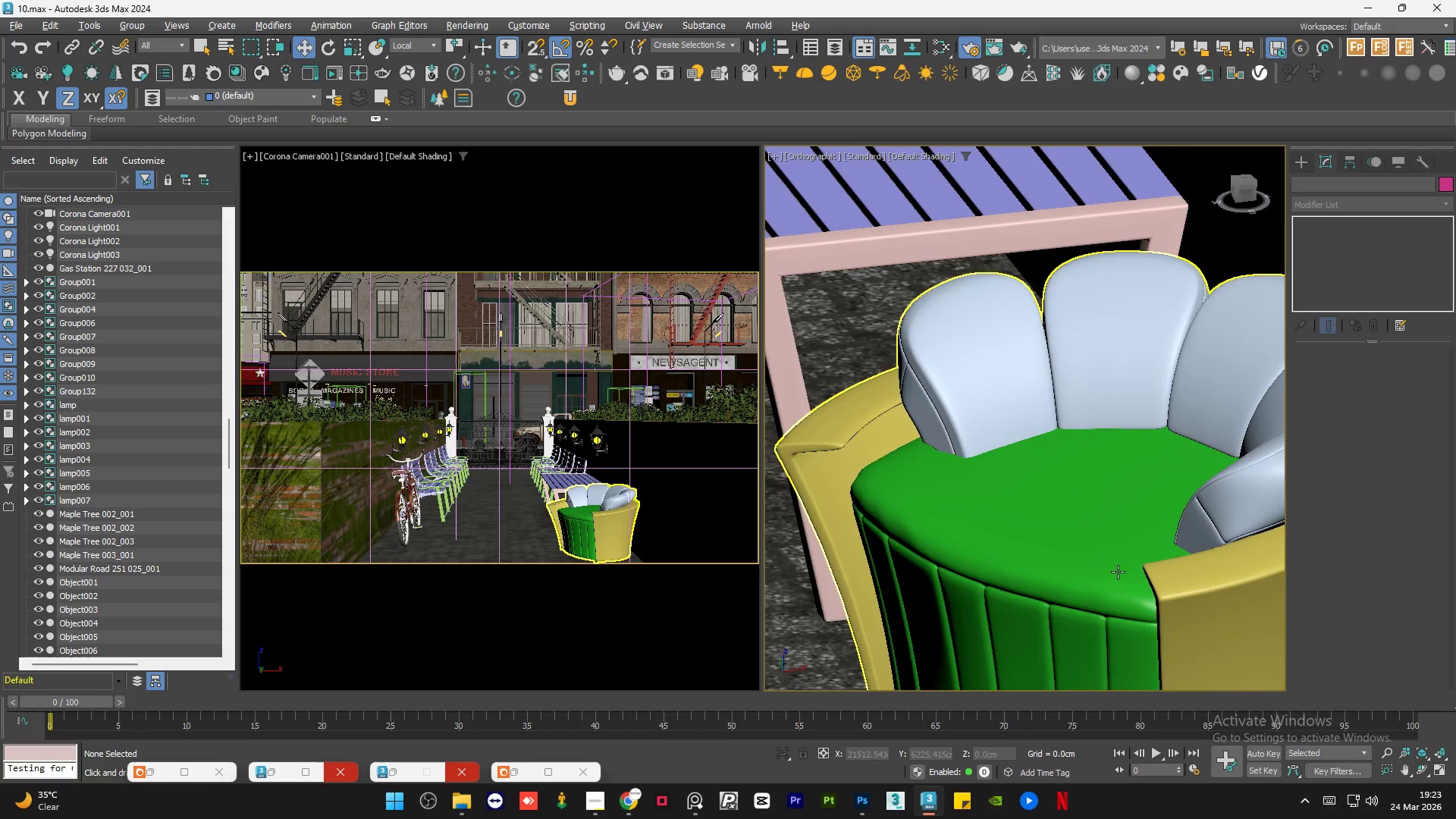 
scroll: coordinate [1118, 572], scroll_direction: down, amount: 6.0
 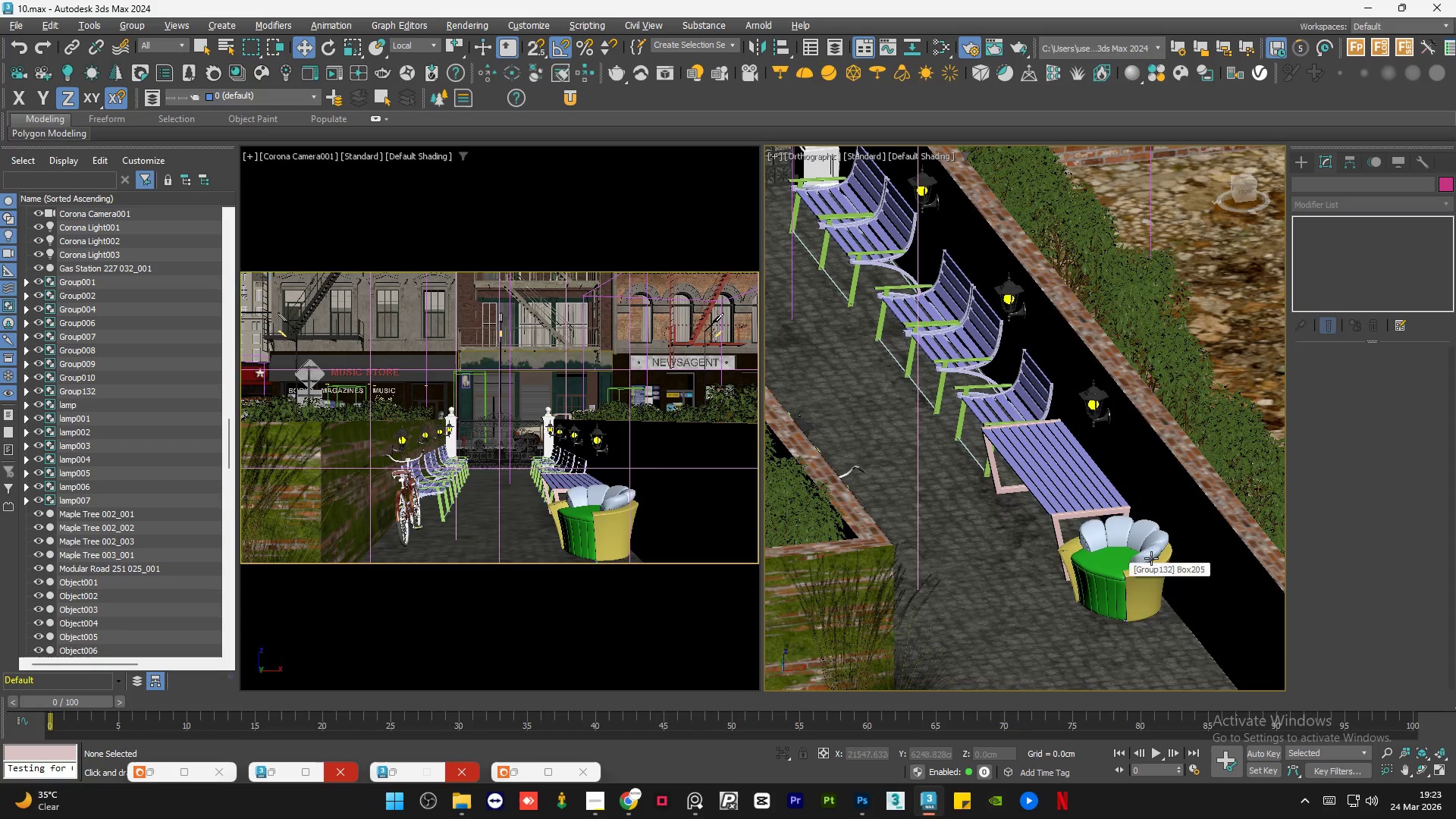 
hold_key(key=AltLeft, duration=1.5)
 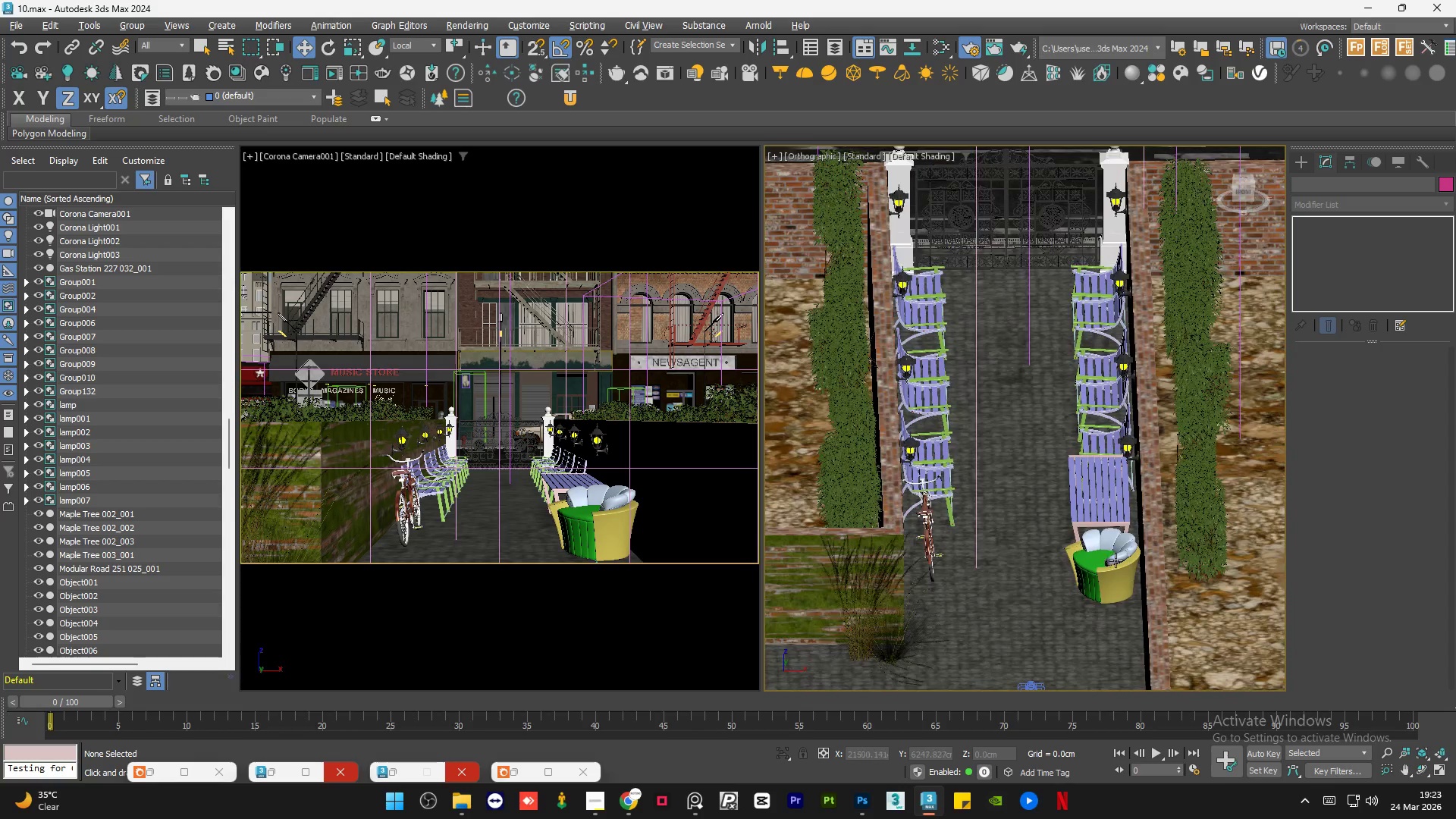 
scroll: coordinate [1152, 557], scroll_direction: down, amount: 2.0
 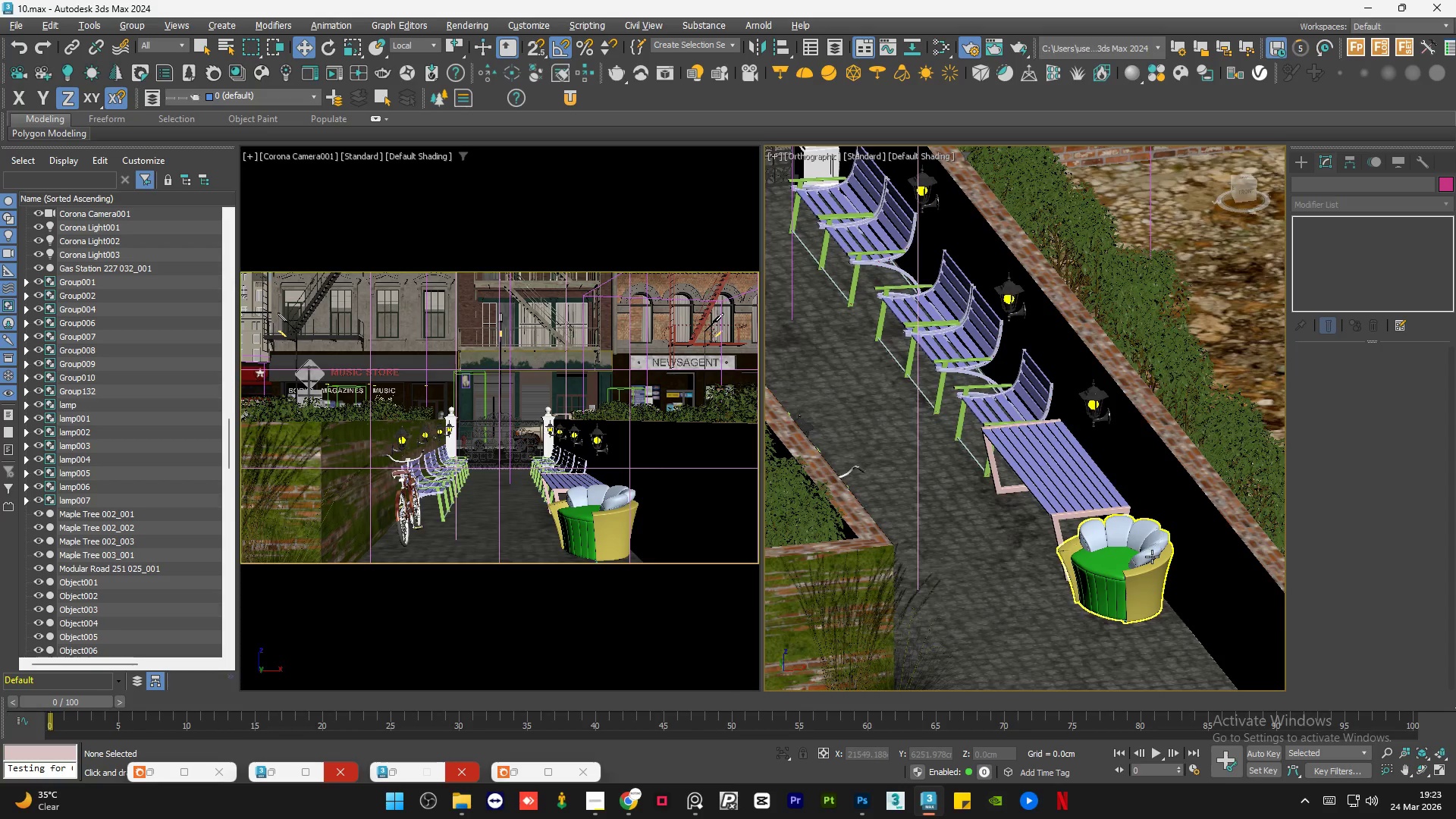 
key(Alt+AltLeft)
 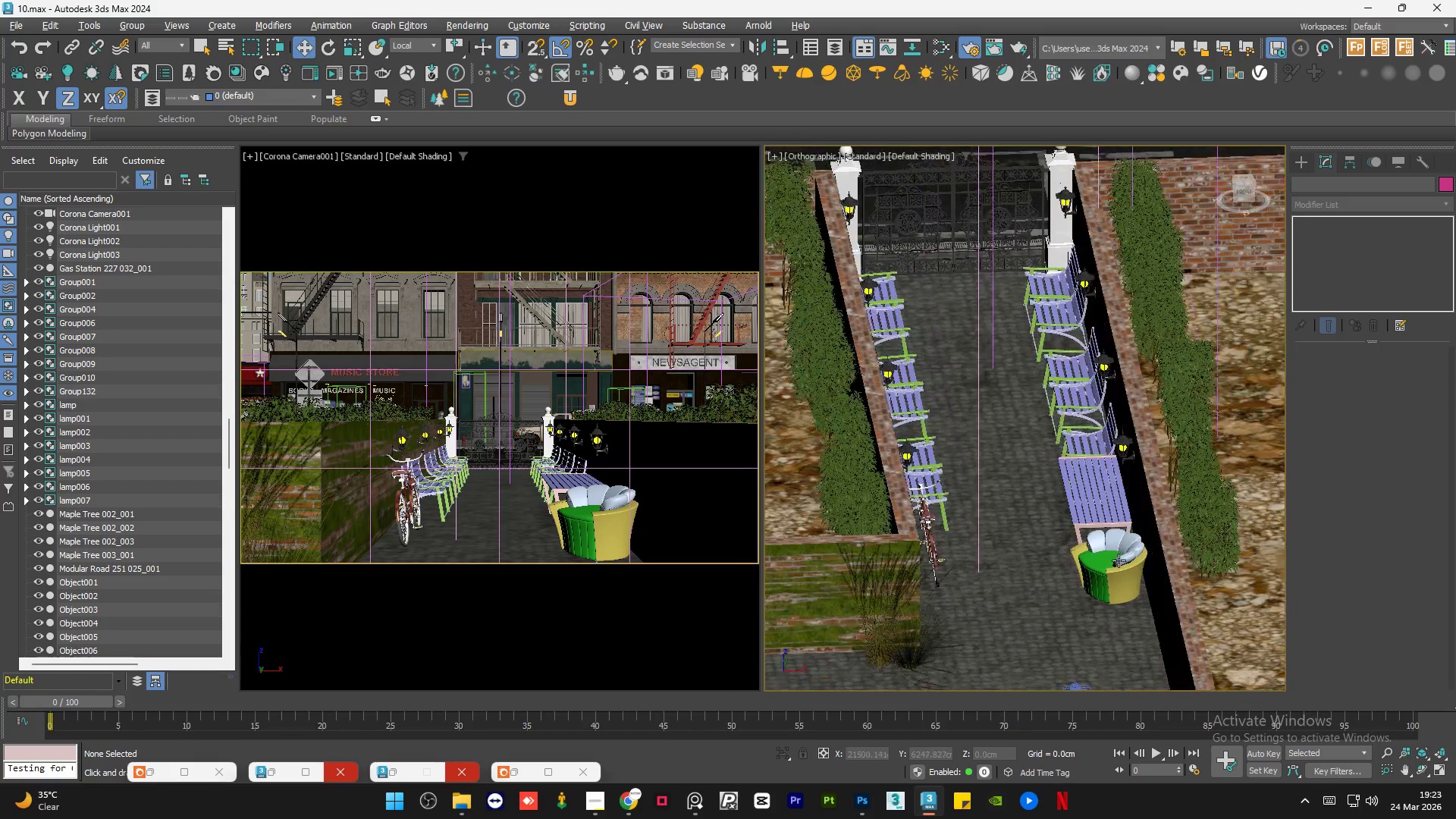 
key(Alt+AltLeft)
 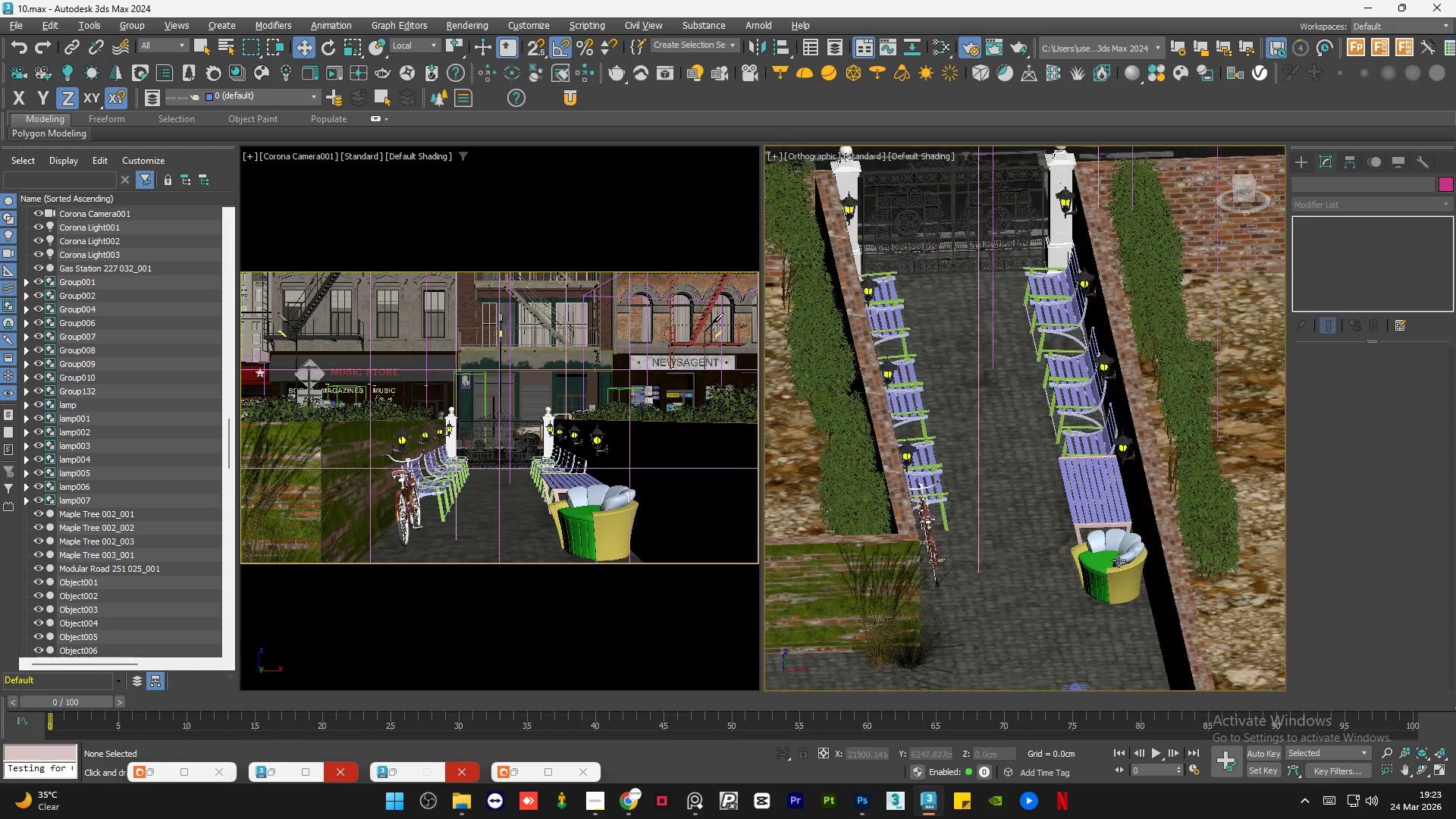 
key(Alt+AltLeft)
 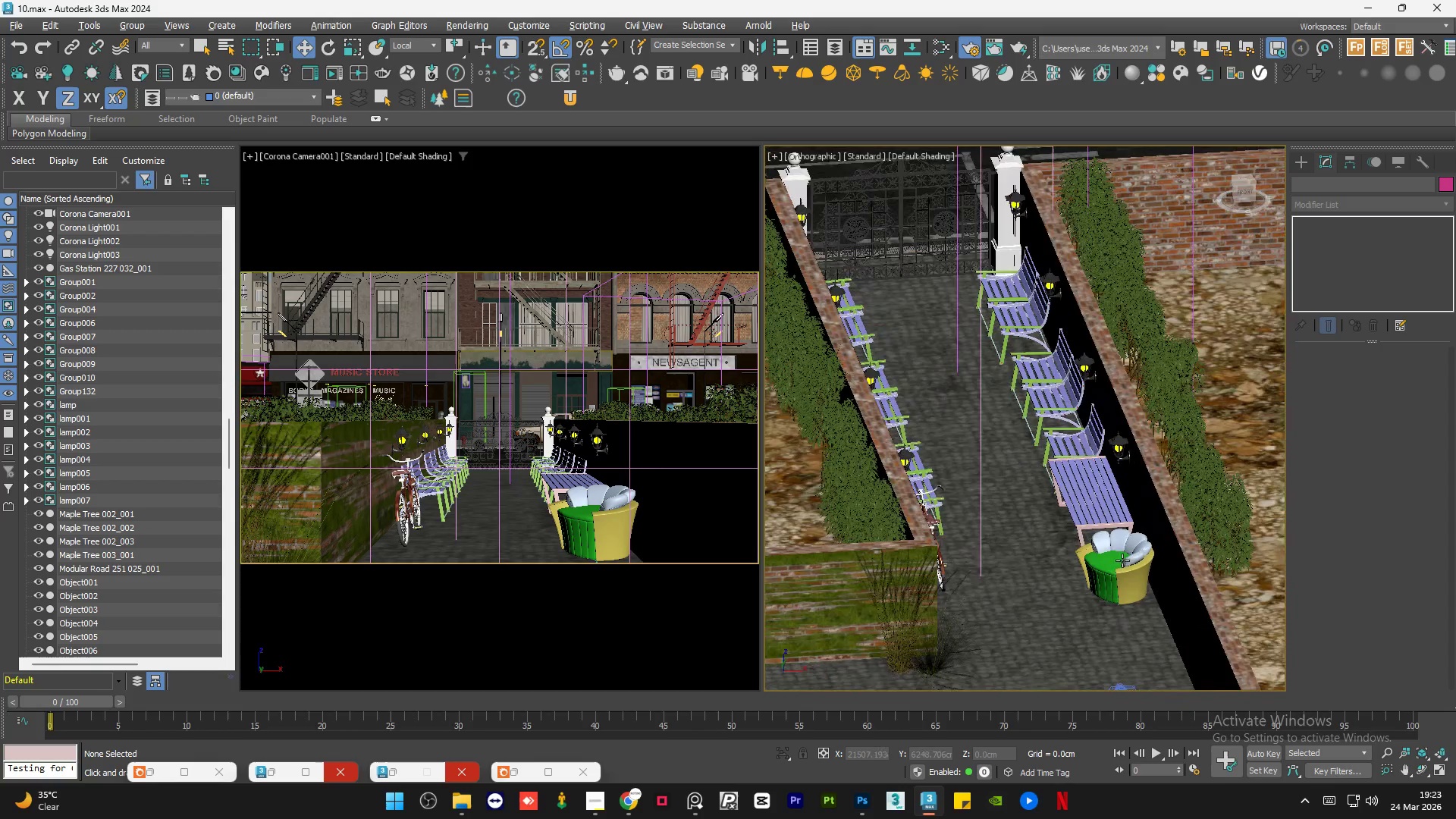 
key(Alt+AltLeft)
 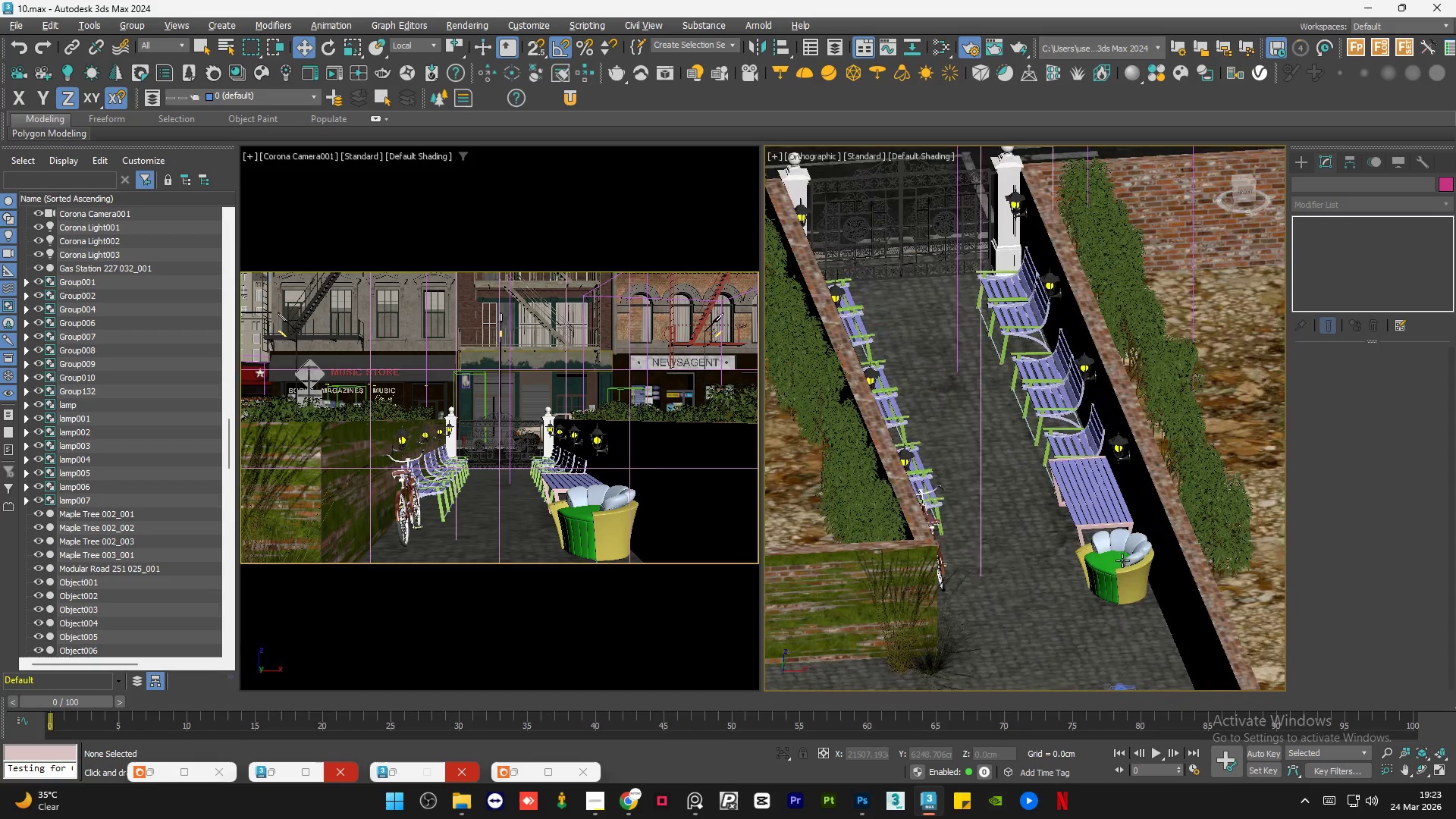 
key(Alt+AltLeft)
 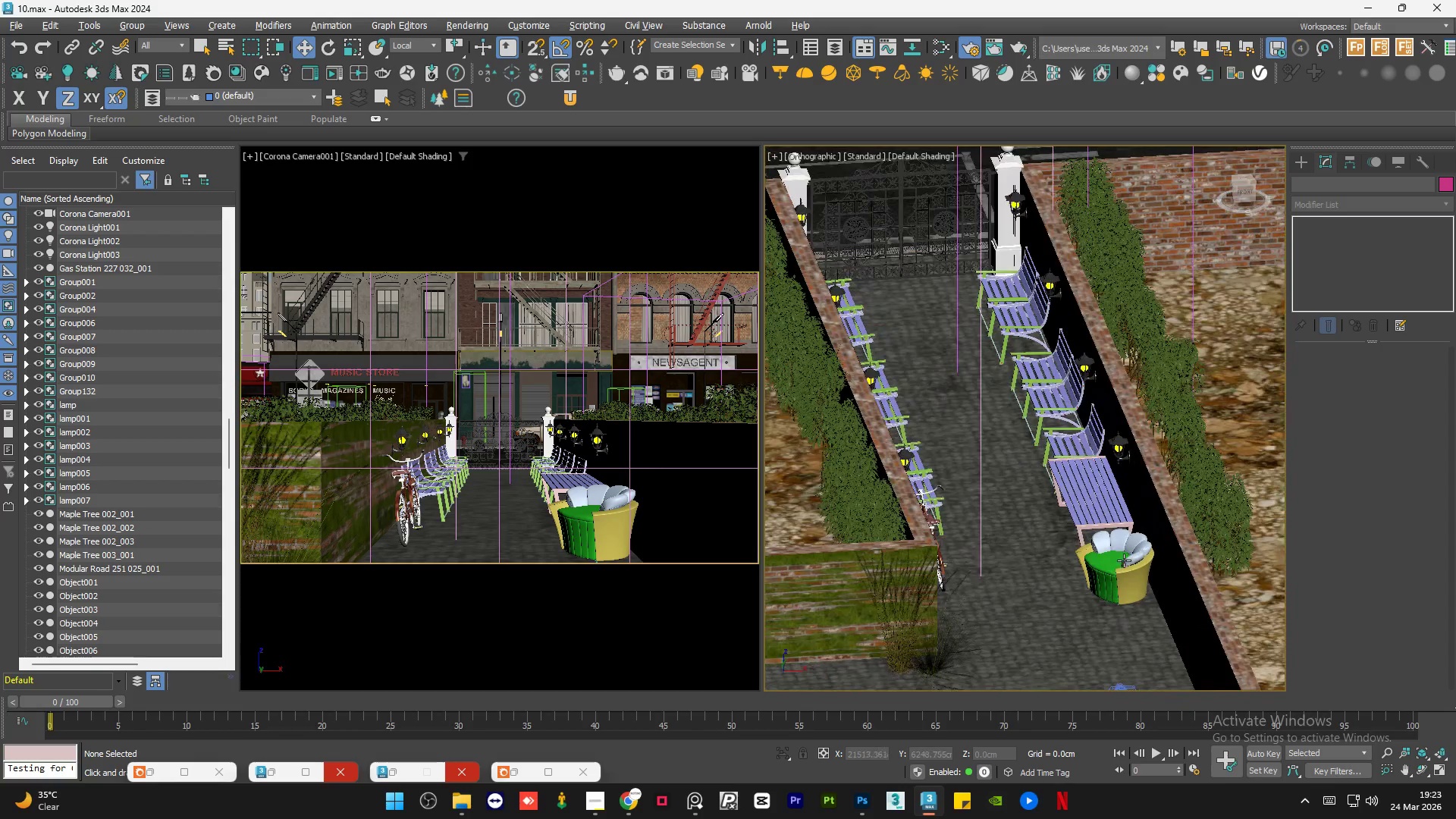 
key(Alt+AltLeft)
 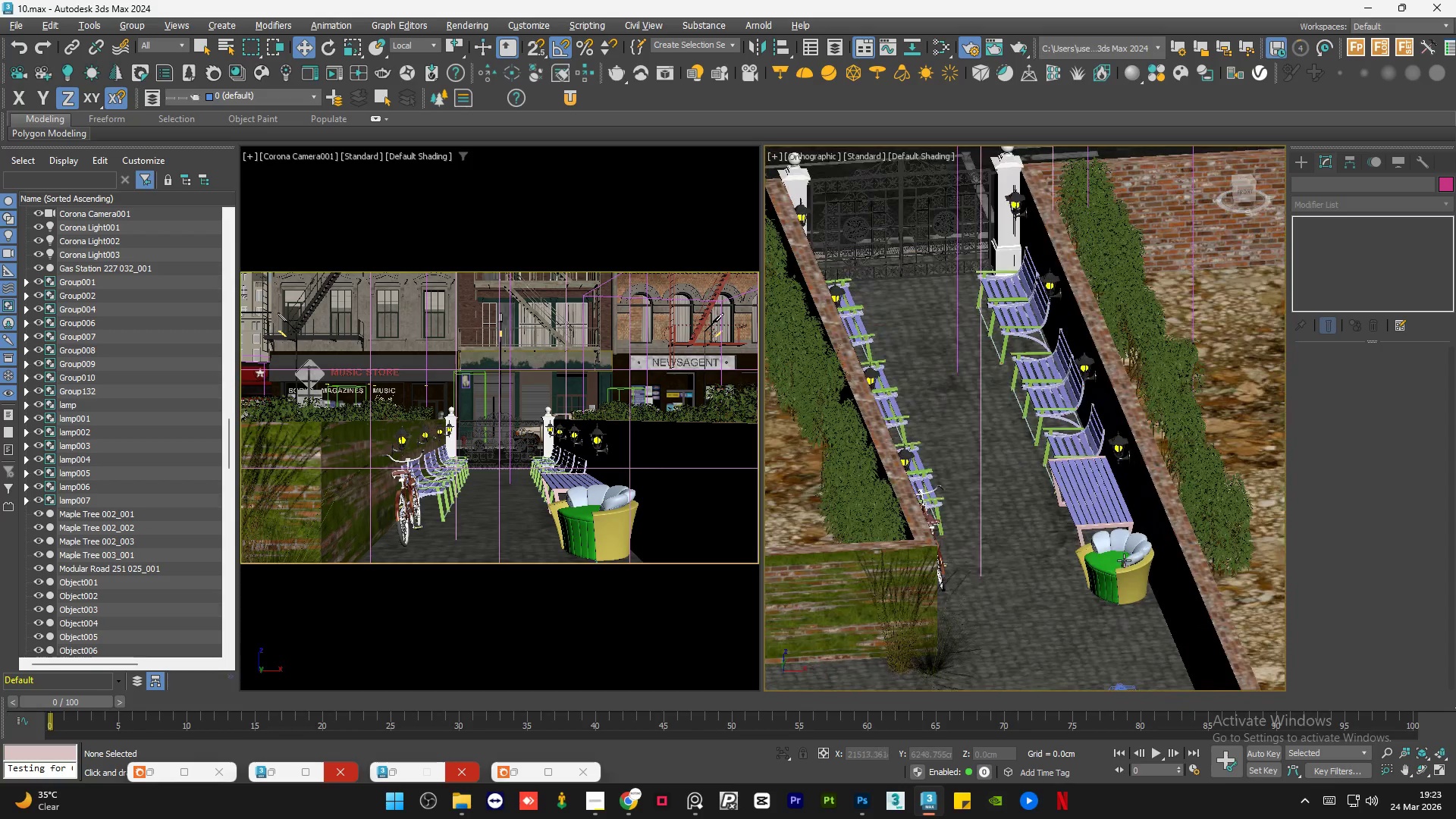 
key(Alt+AltLeft)
 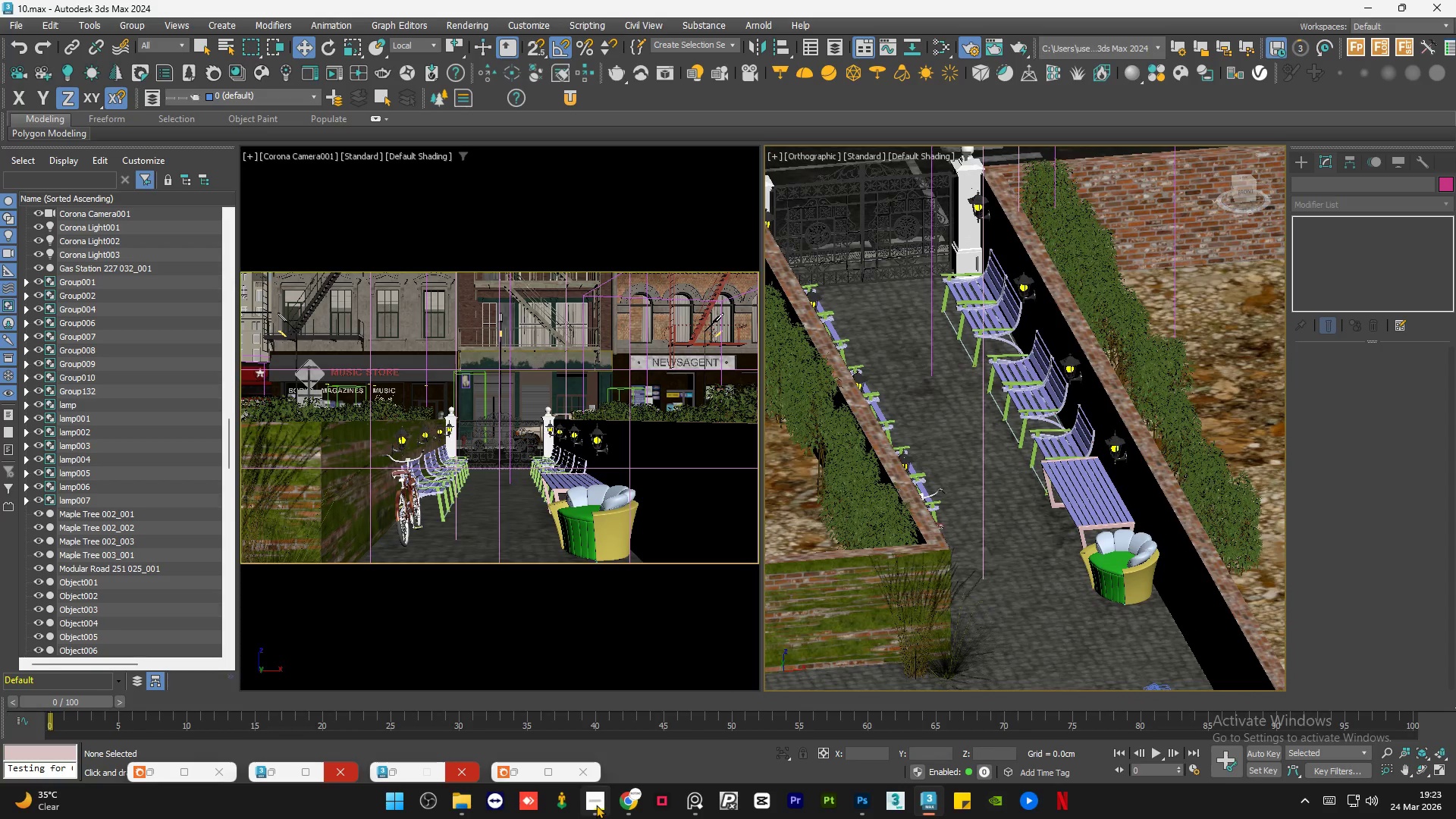 
left_click([597, 805])